 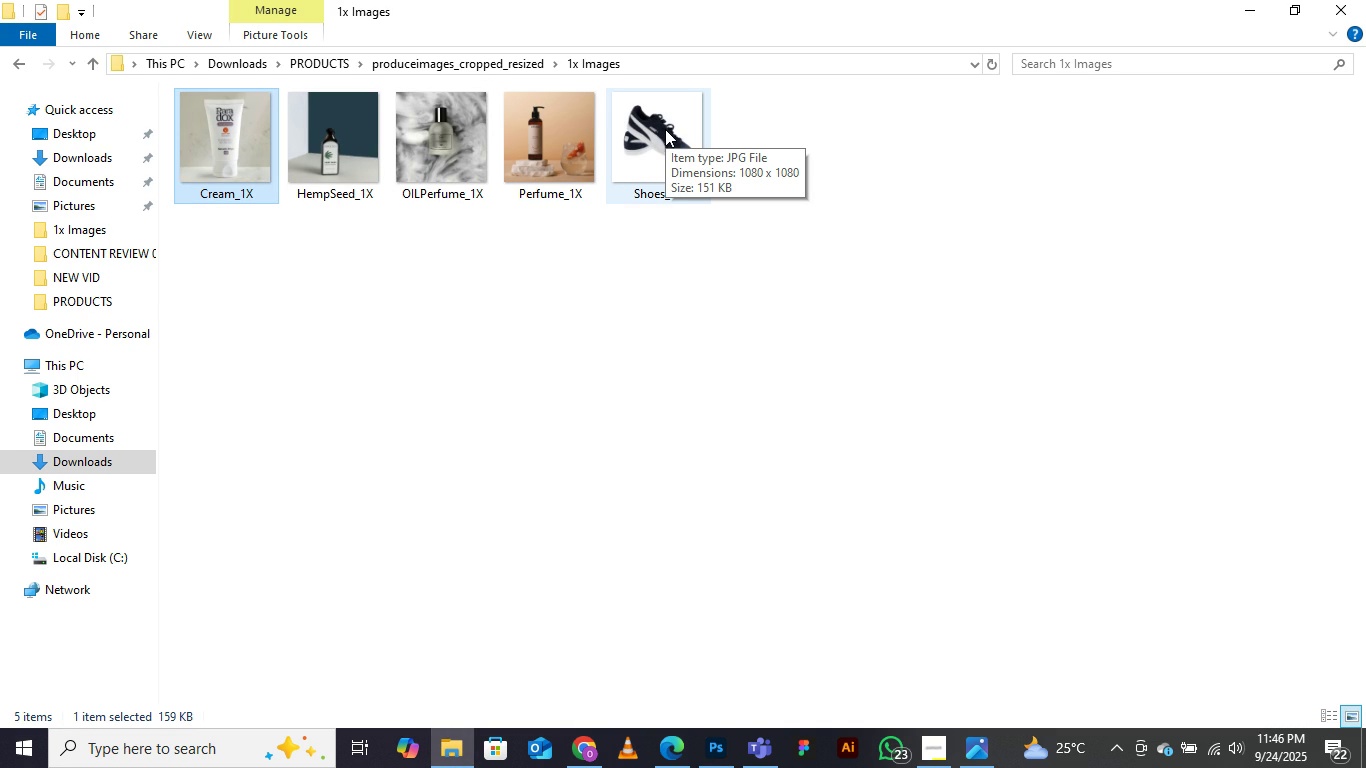 
left_click([495, 57])
 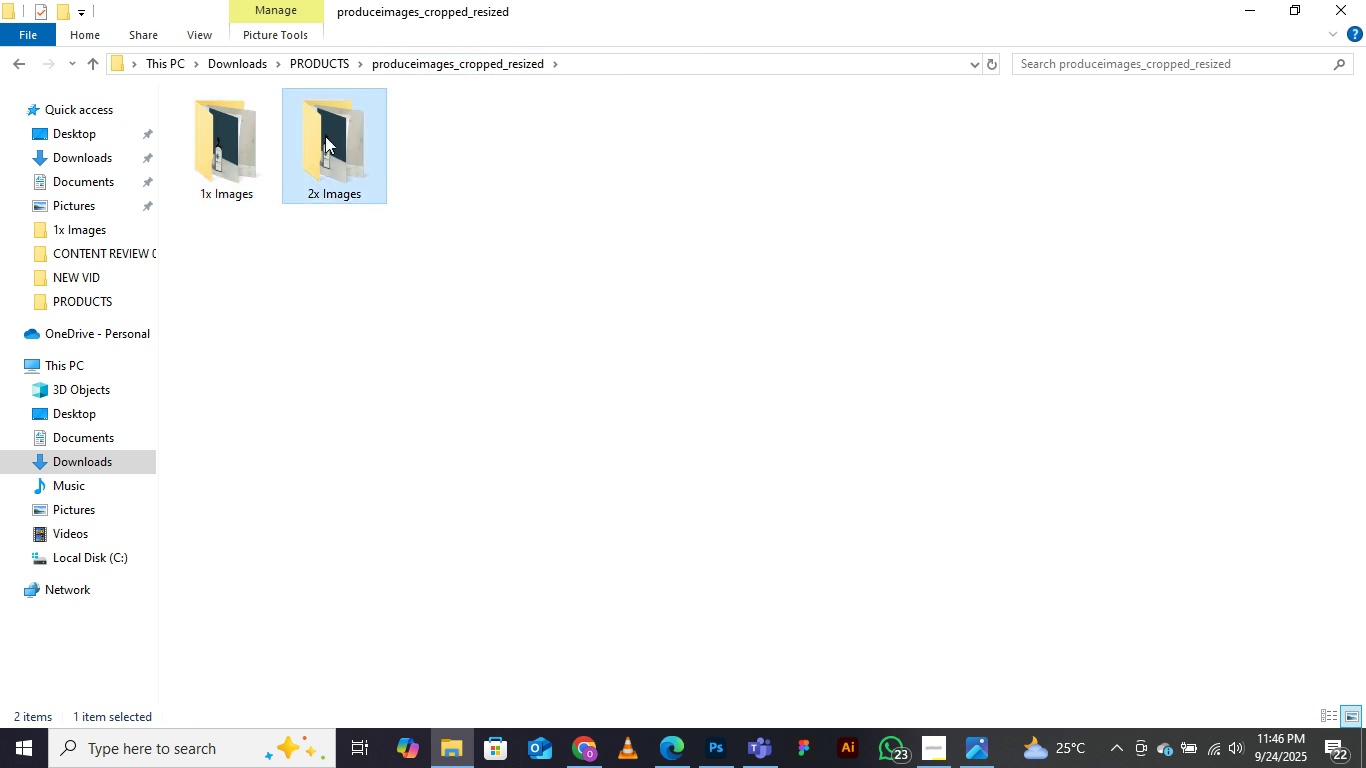 
double_click([325, 136])
 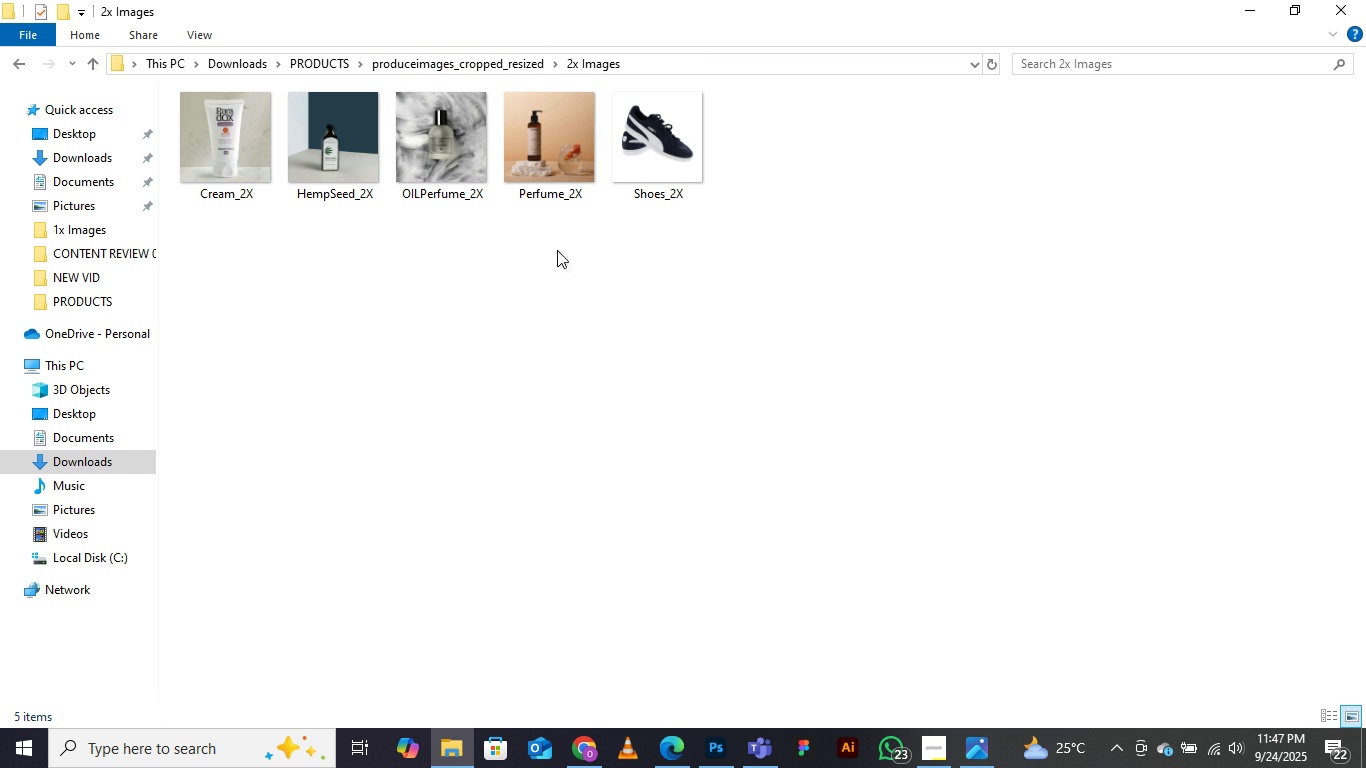 
wait(50.84)
 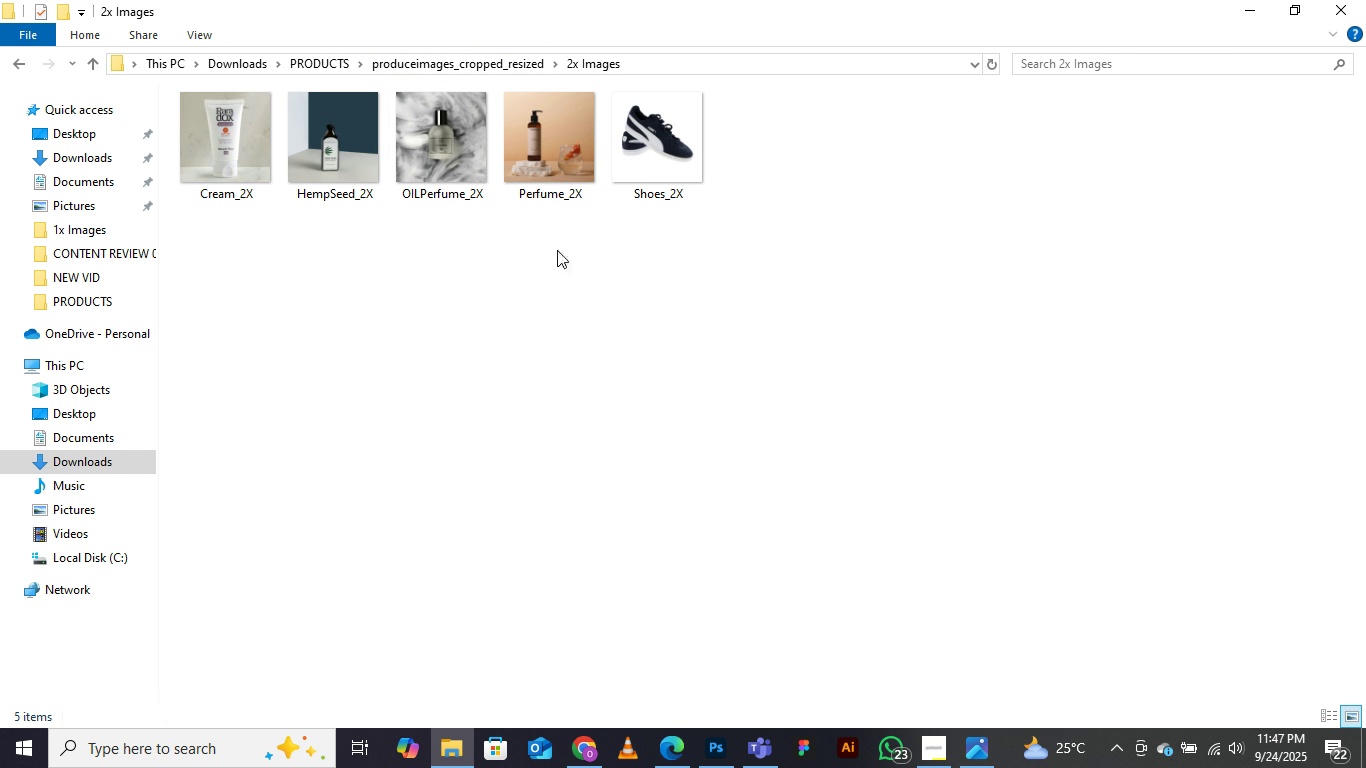 
left_click([753, 748])
 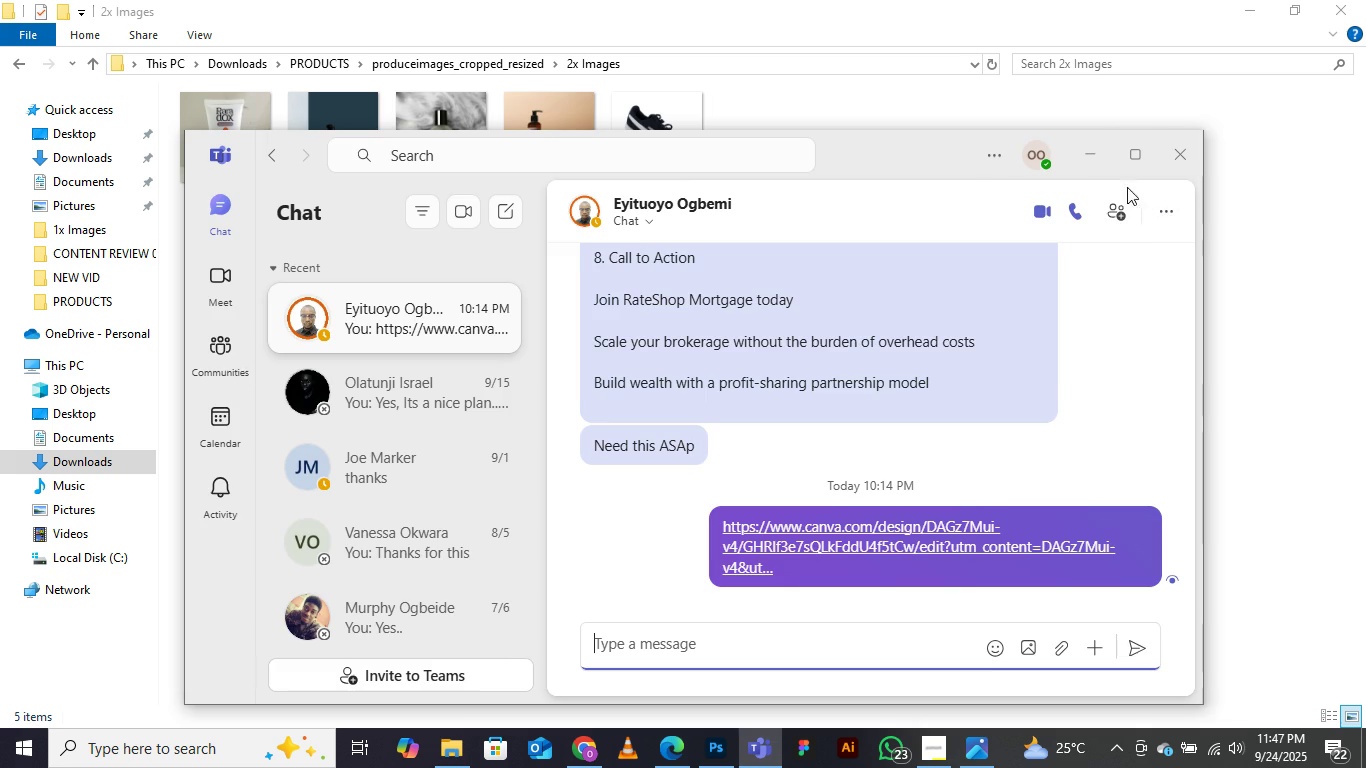 
left_click([1087, 152])
 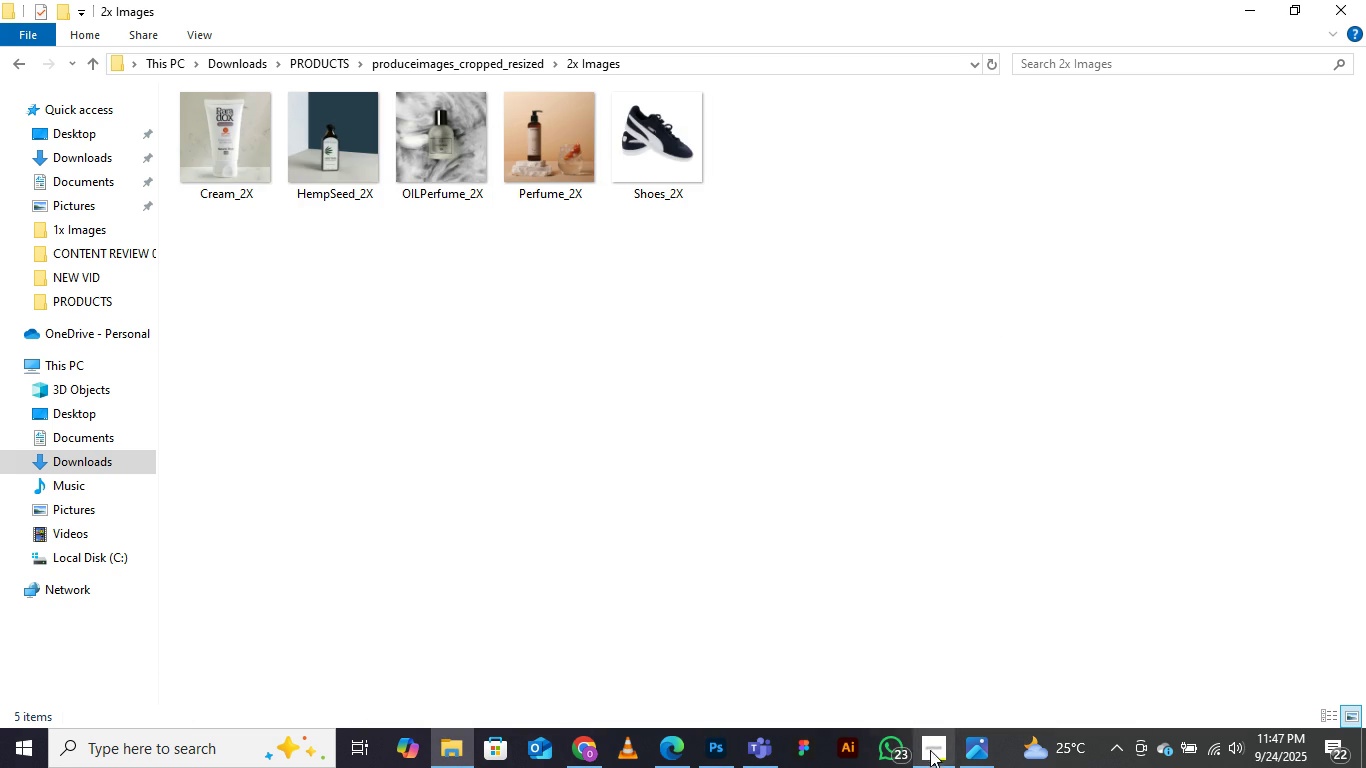 
left_click([937, 753])
 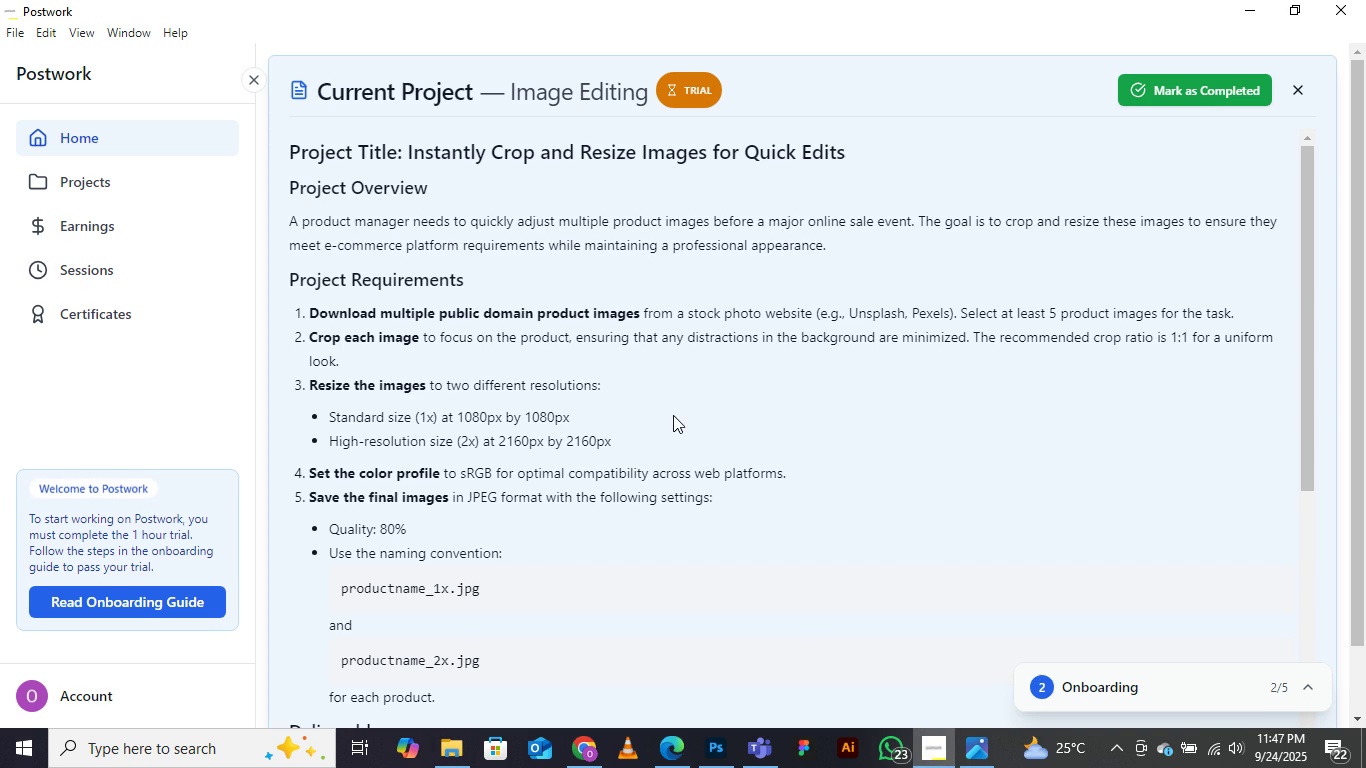 
scroll: coordinate [585, 558], scroll_direction: down, amount: 23.0
 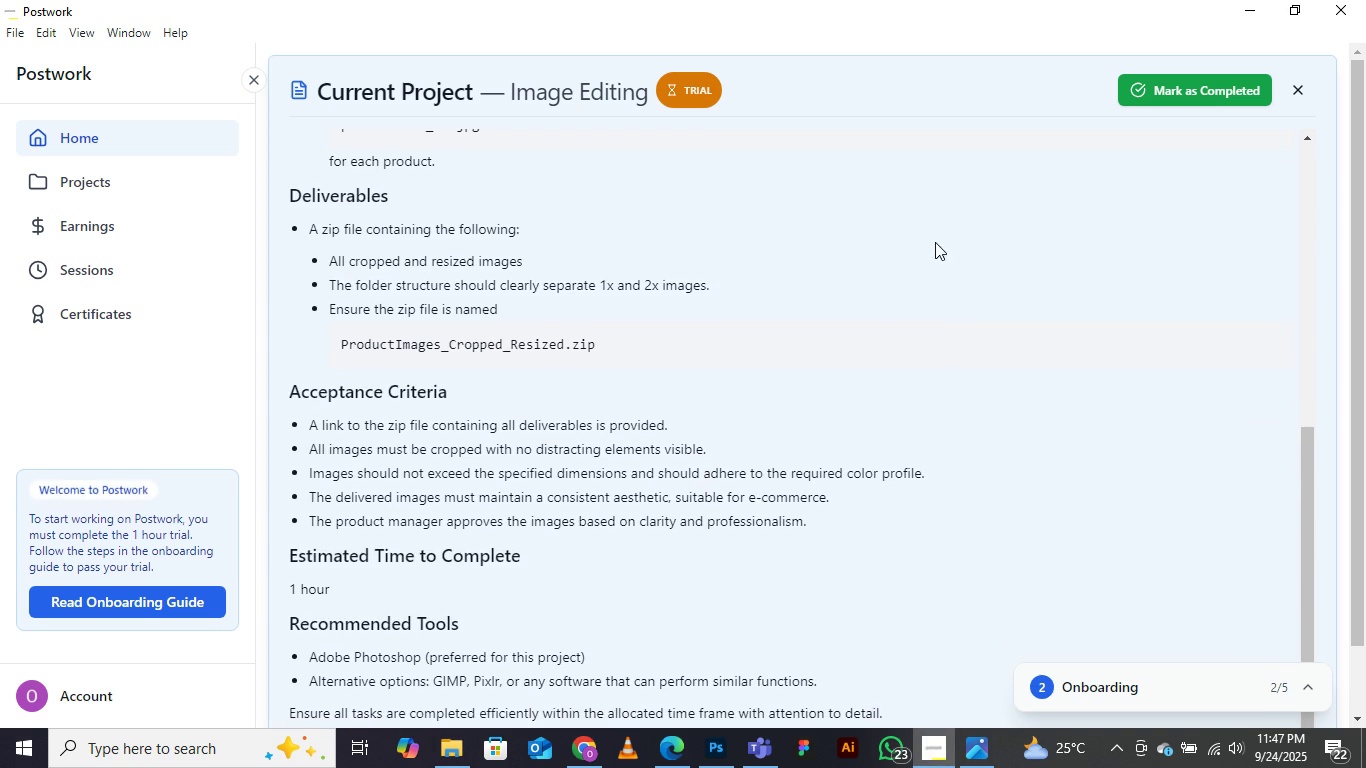 
scroll: coordinate [1046, 346], scroll_direction: up, amount: 14.0
 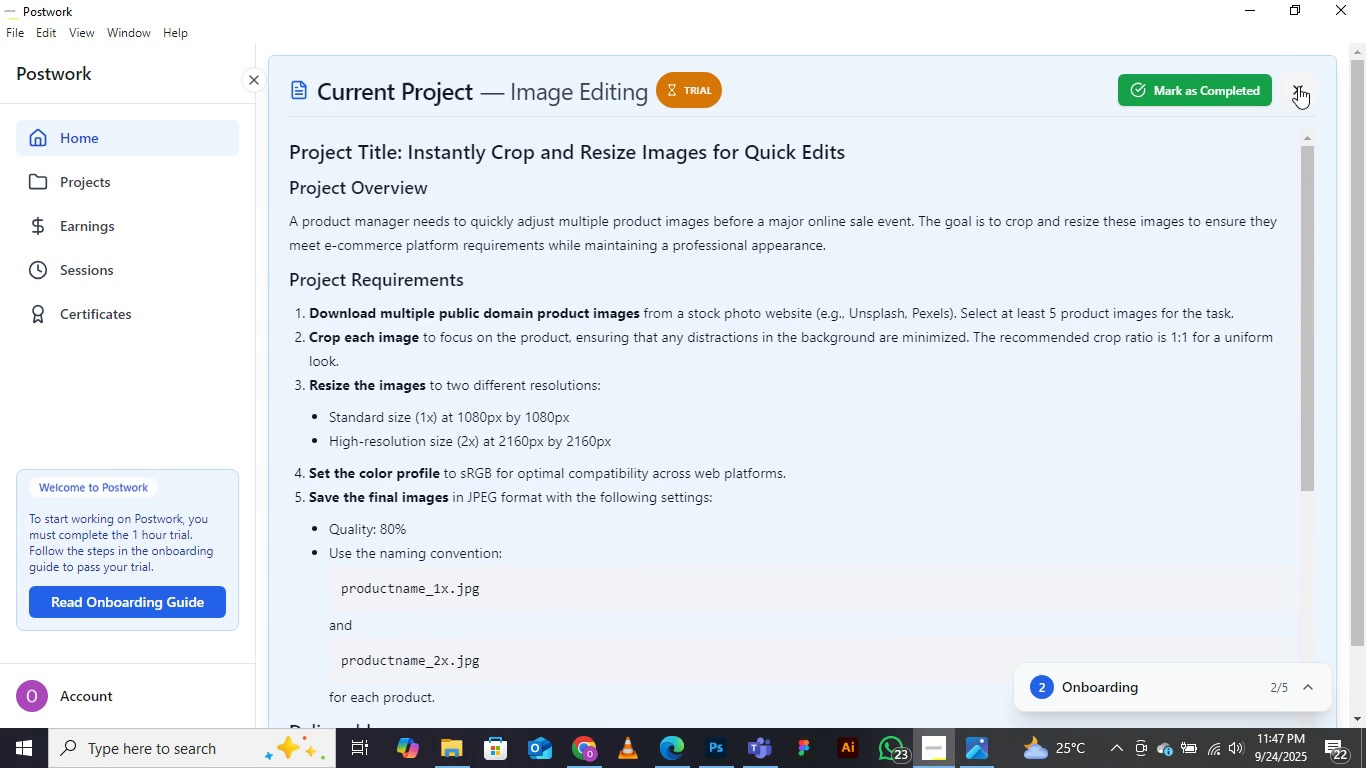 
left_click([1298, 86])
 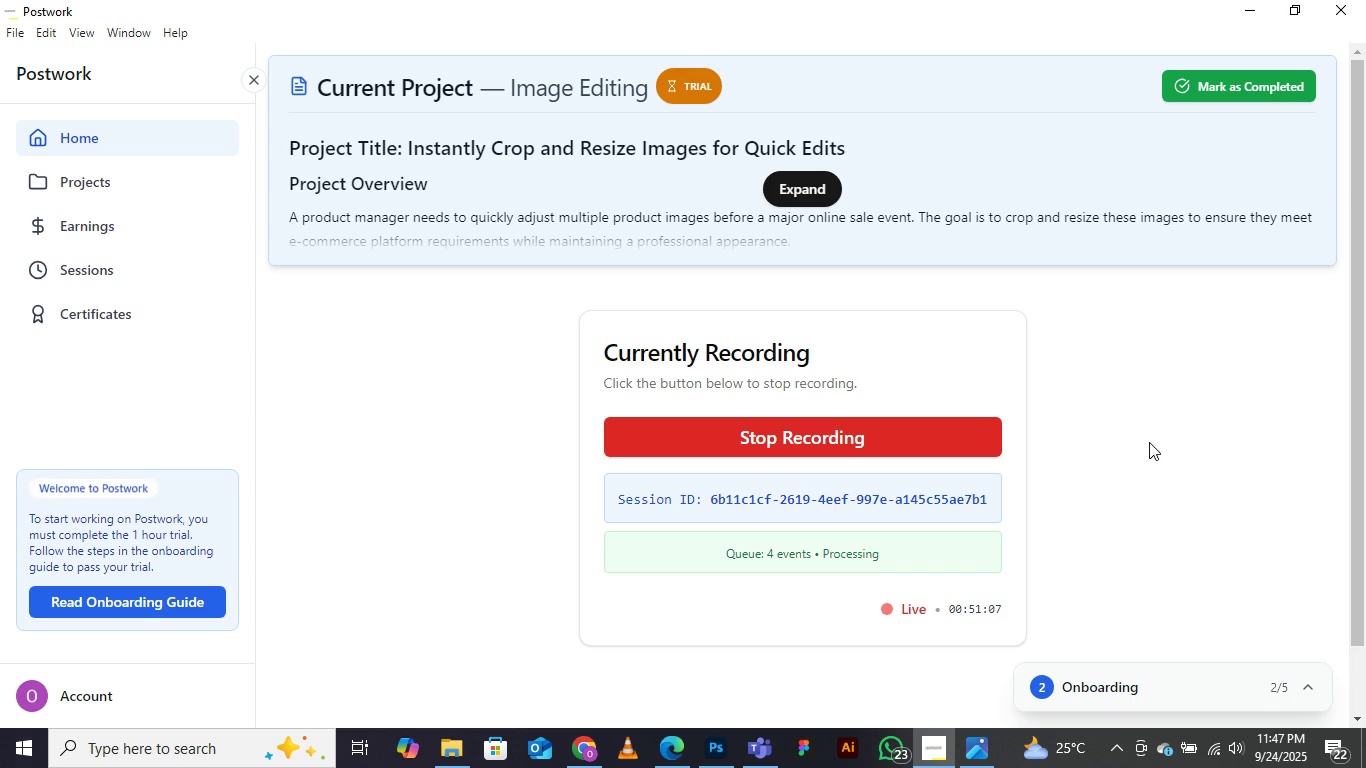 
wait(9.11)
 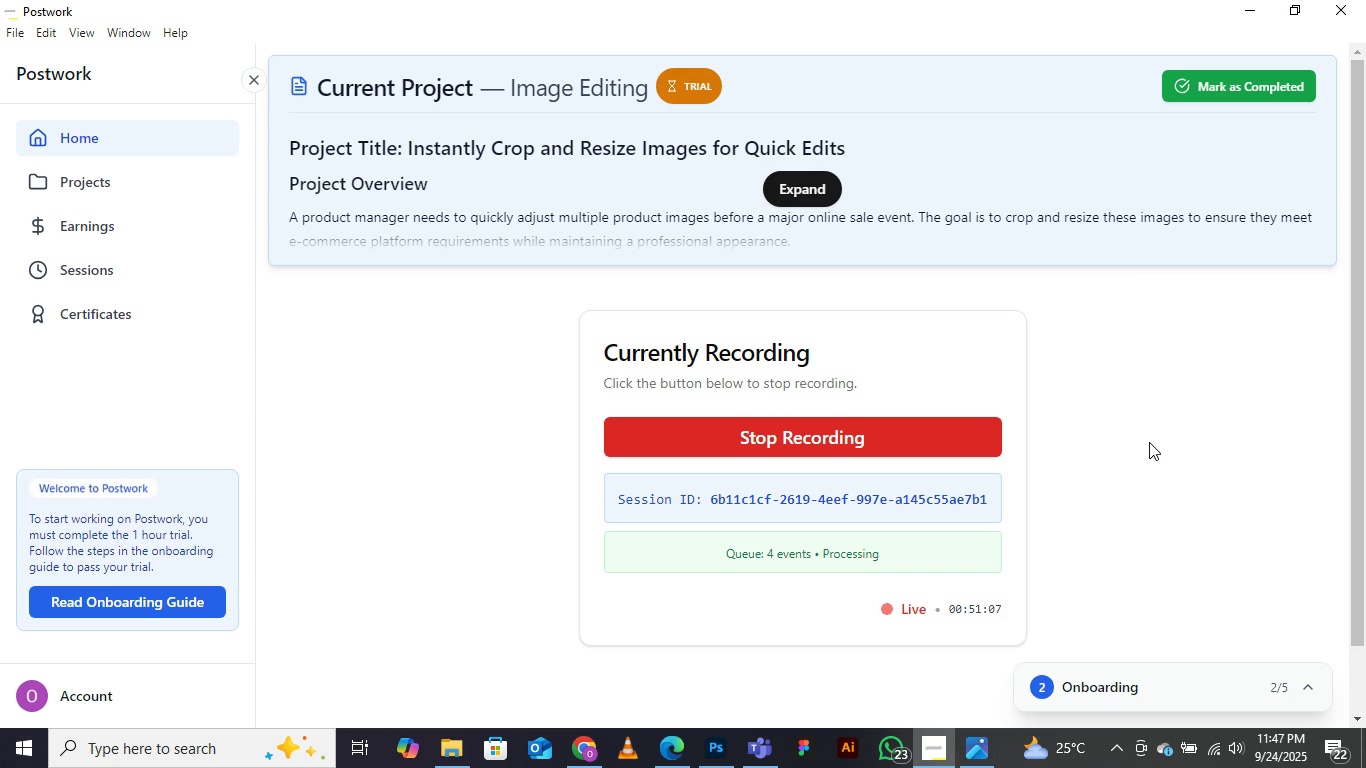 
mouse_move([706, 740])
 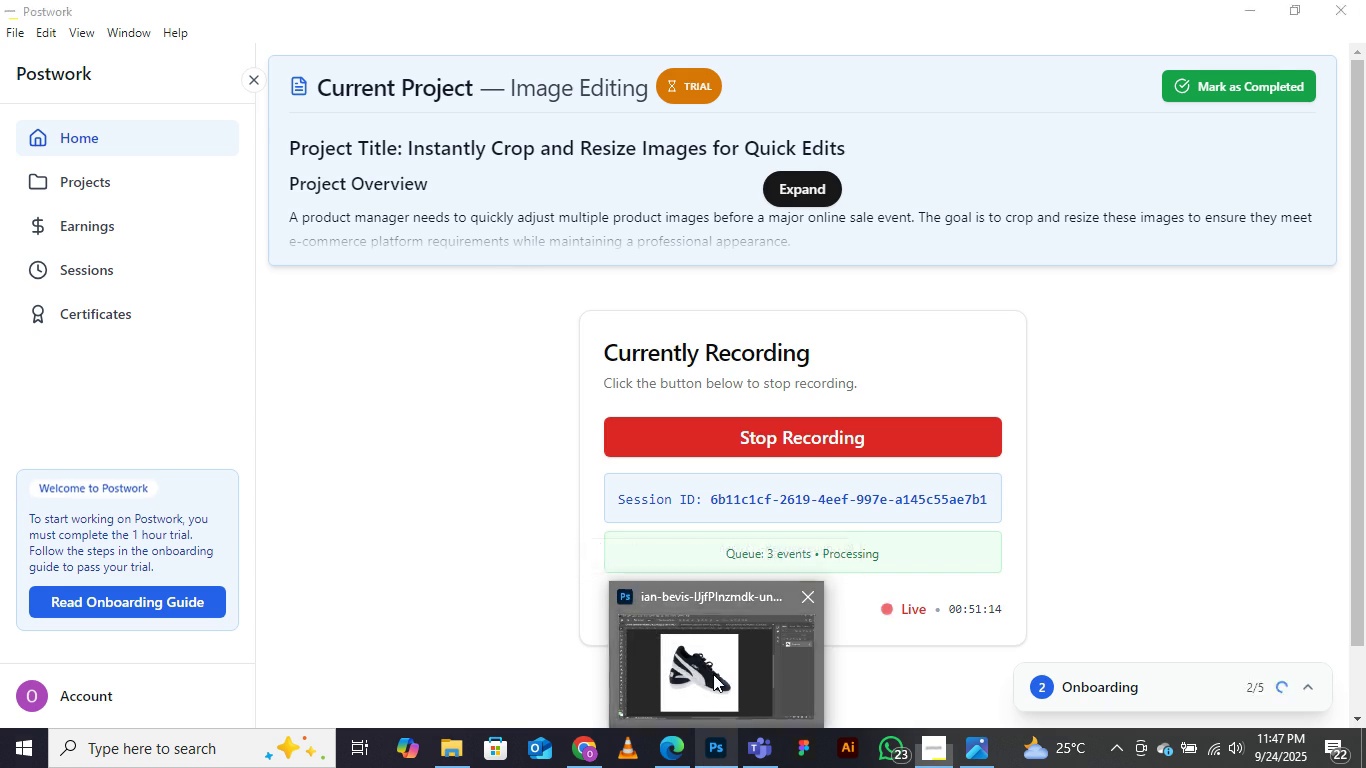 
left_click([713, 674])
 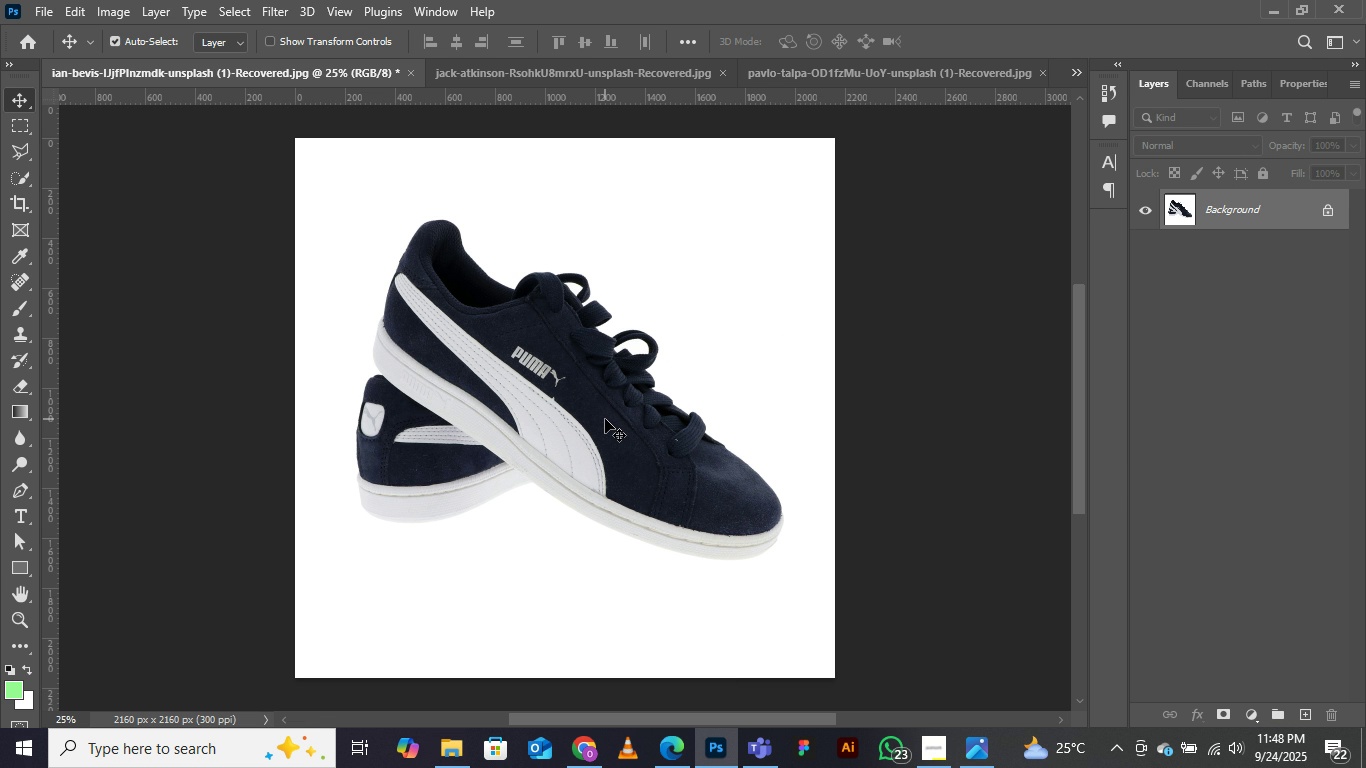 
wait(64.02)
 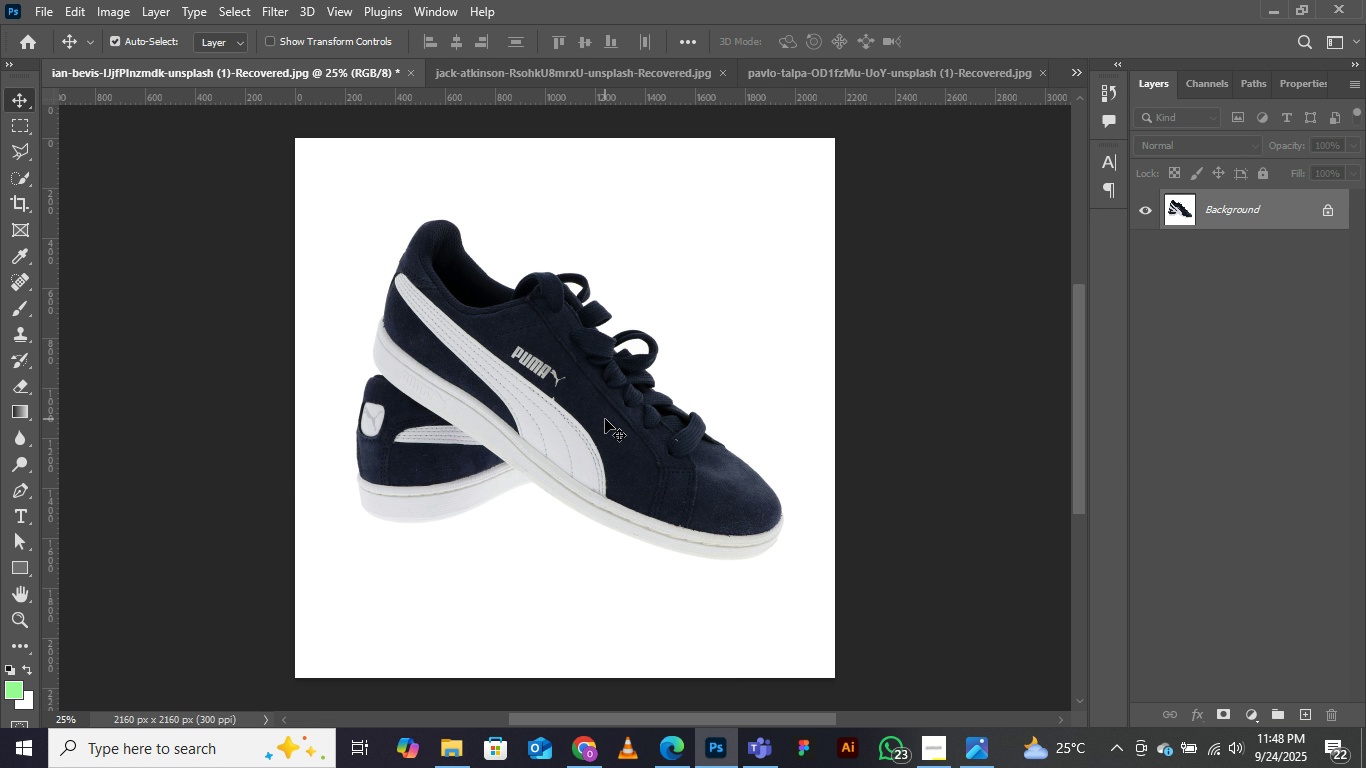 
scroll: coordinate [667, 480], scroll_direction: up, amount: 1.0
 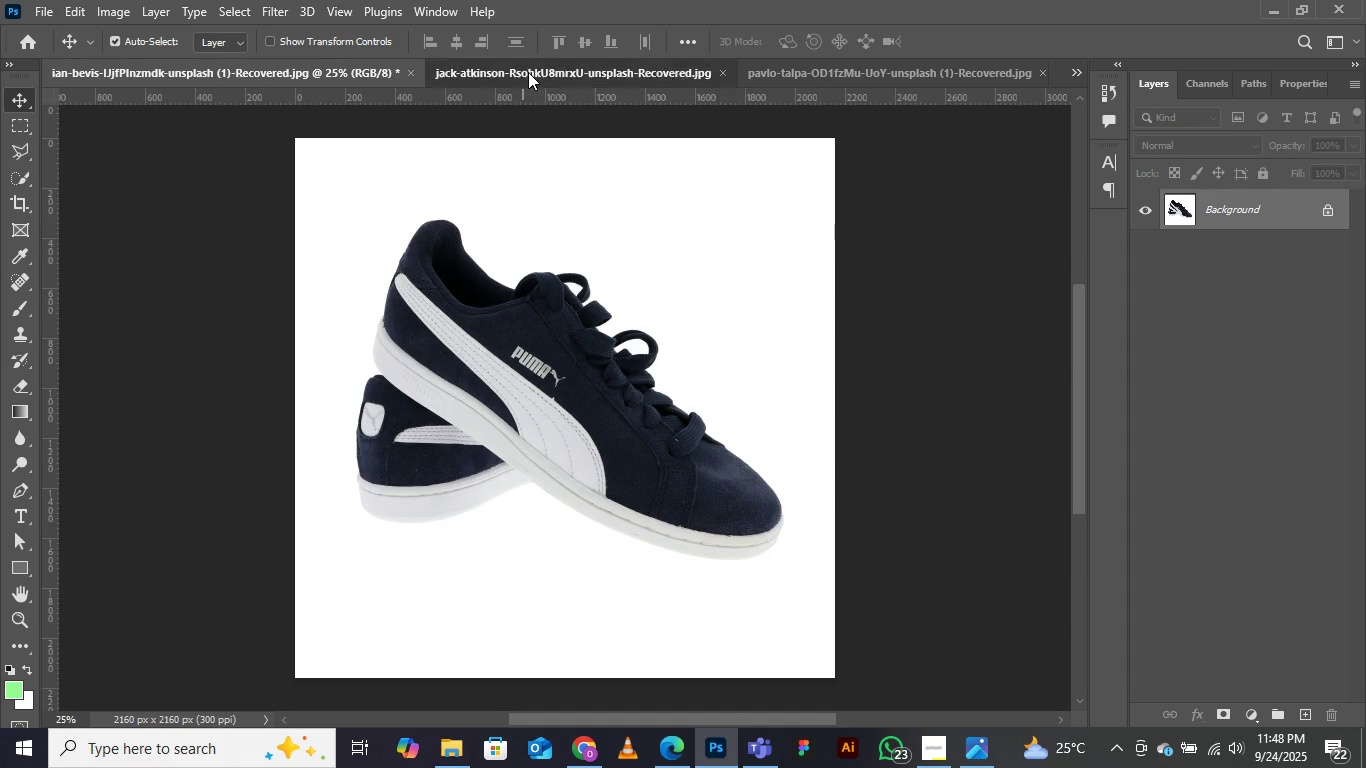 
left_click([528, 72])
 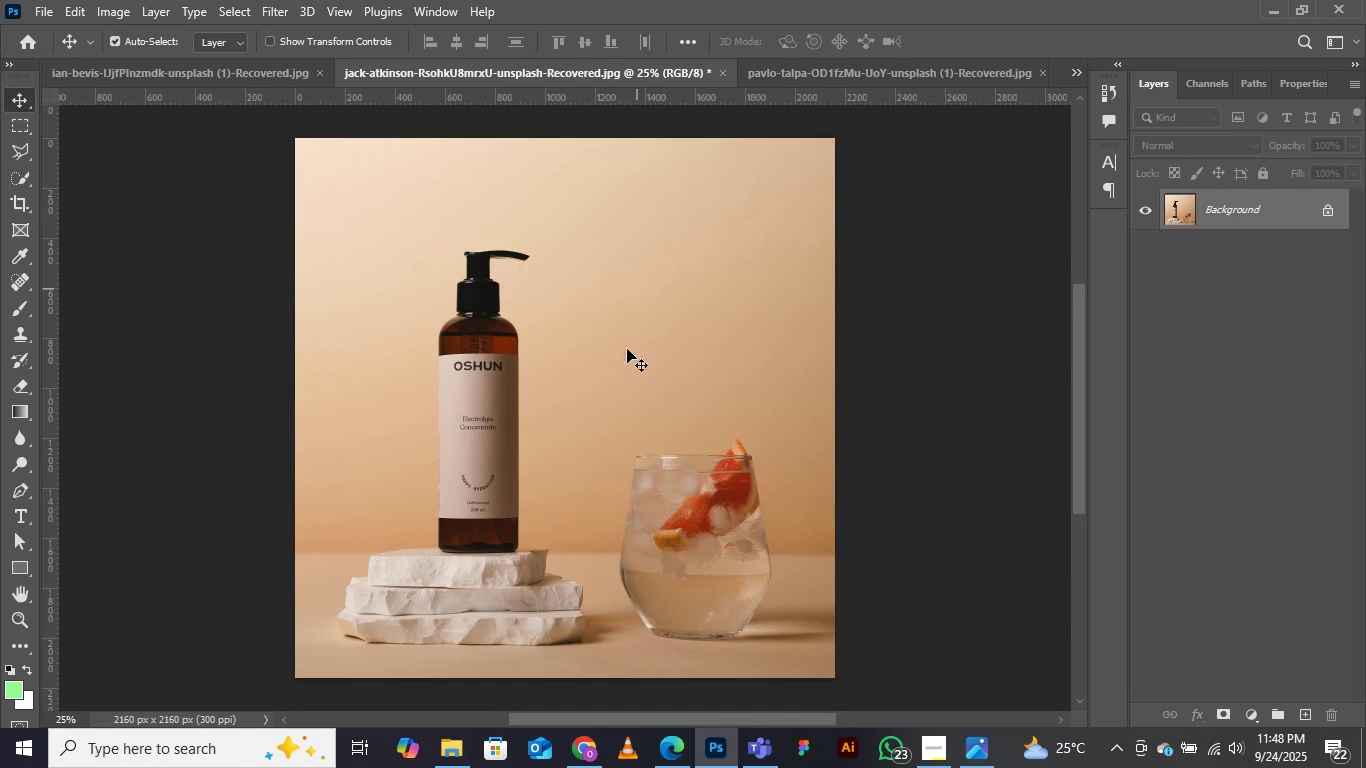 
scroll: coordinate [677, 250], scroll_direction: none, amount: 0.0
 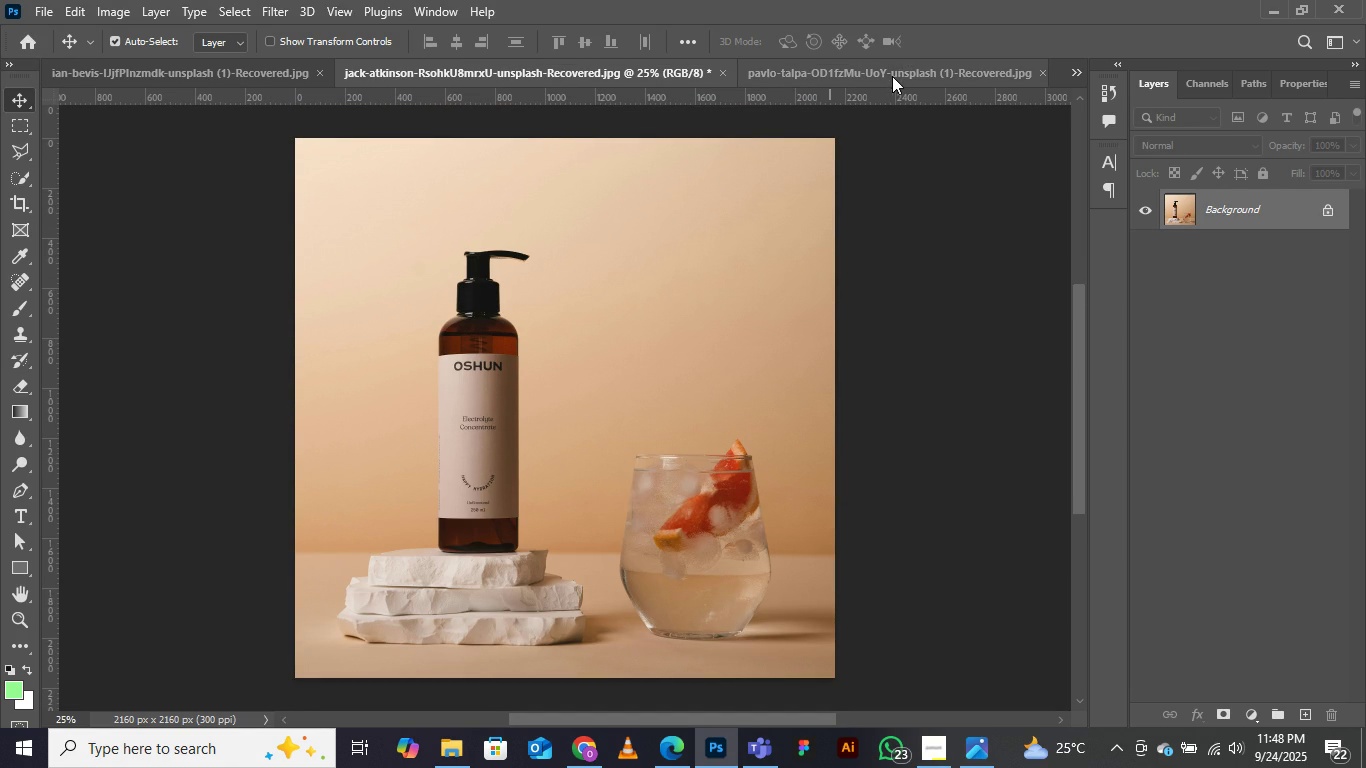 
left_click([892, 76])
 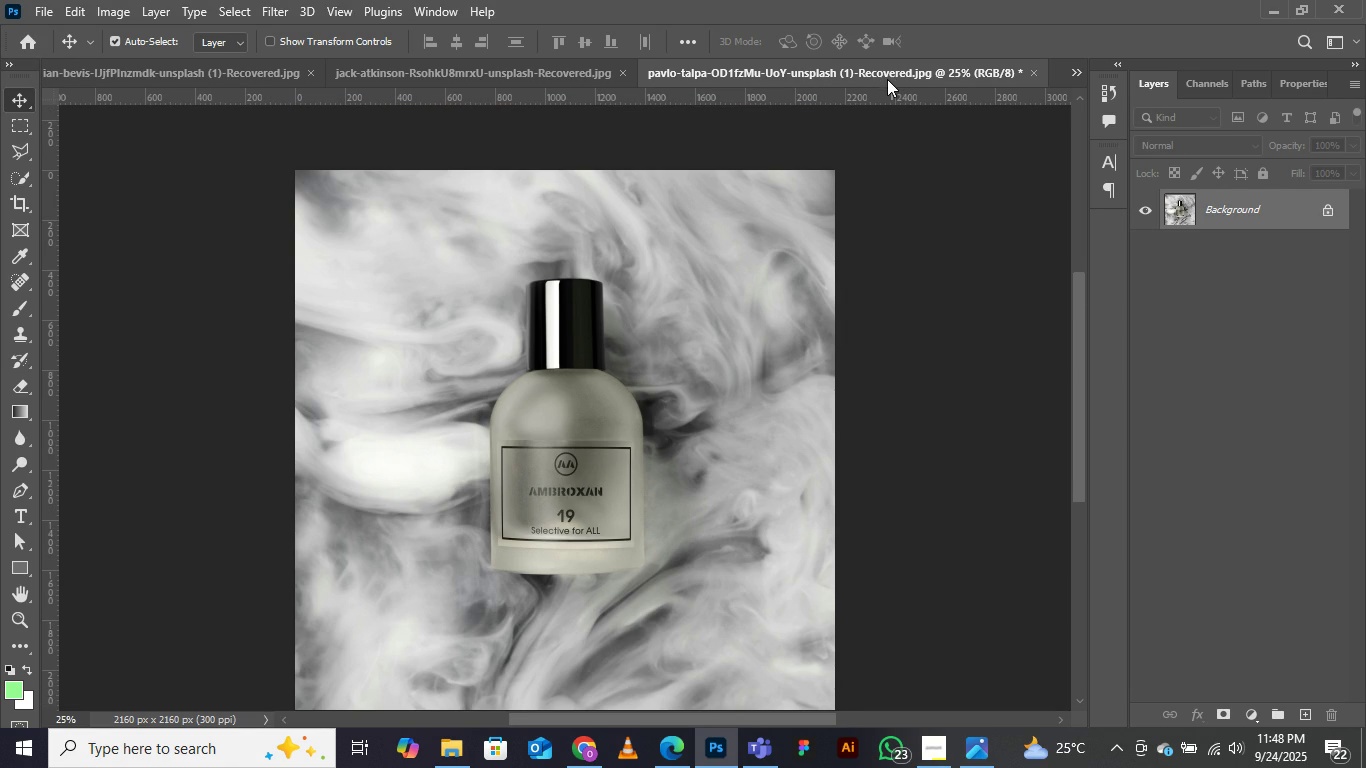 
scroll: coordinate [651, 421], scroll_direction: down, amount: 3.0
 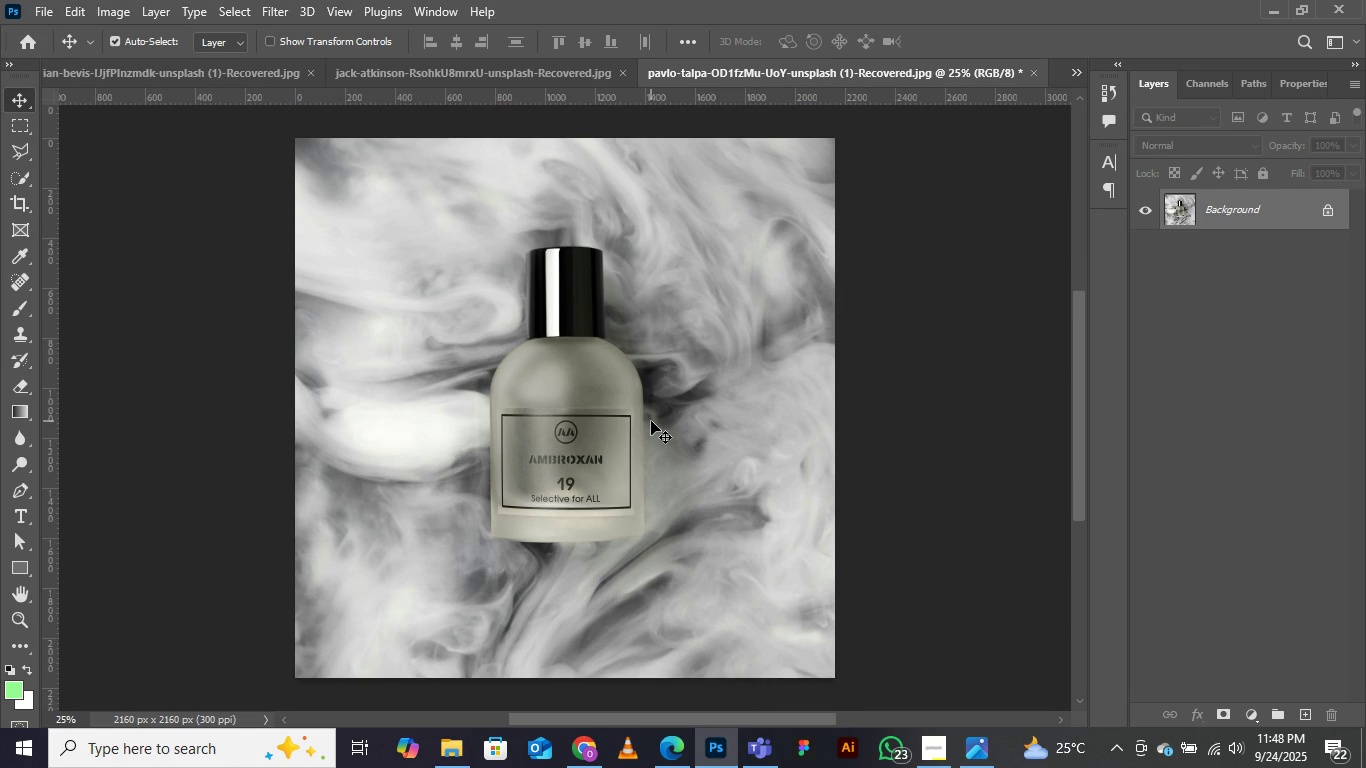 
scroll: coordinate [651, 421], scroll_direction: none, amount: 0.0
 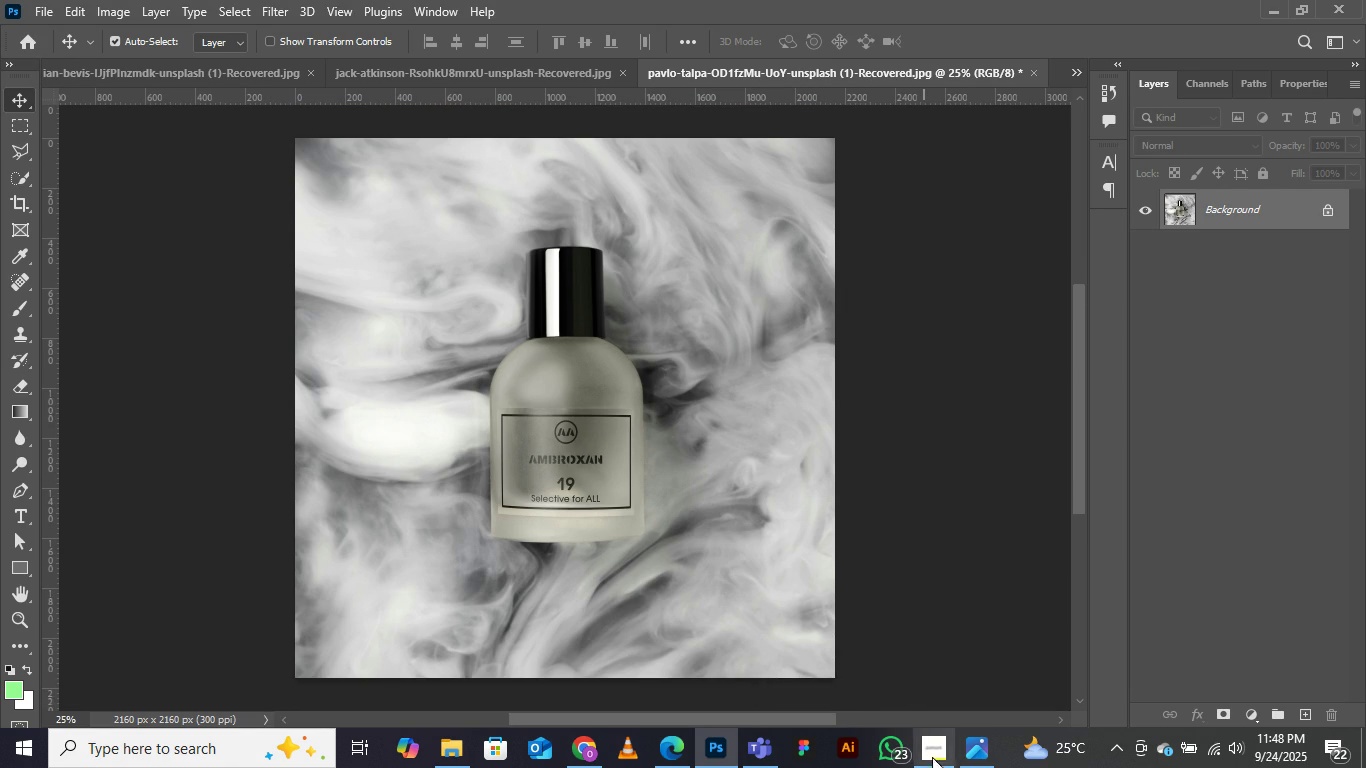 
left_click([936, 767])
 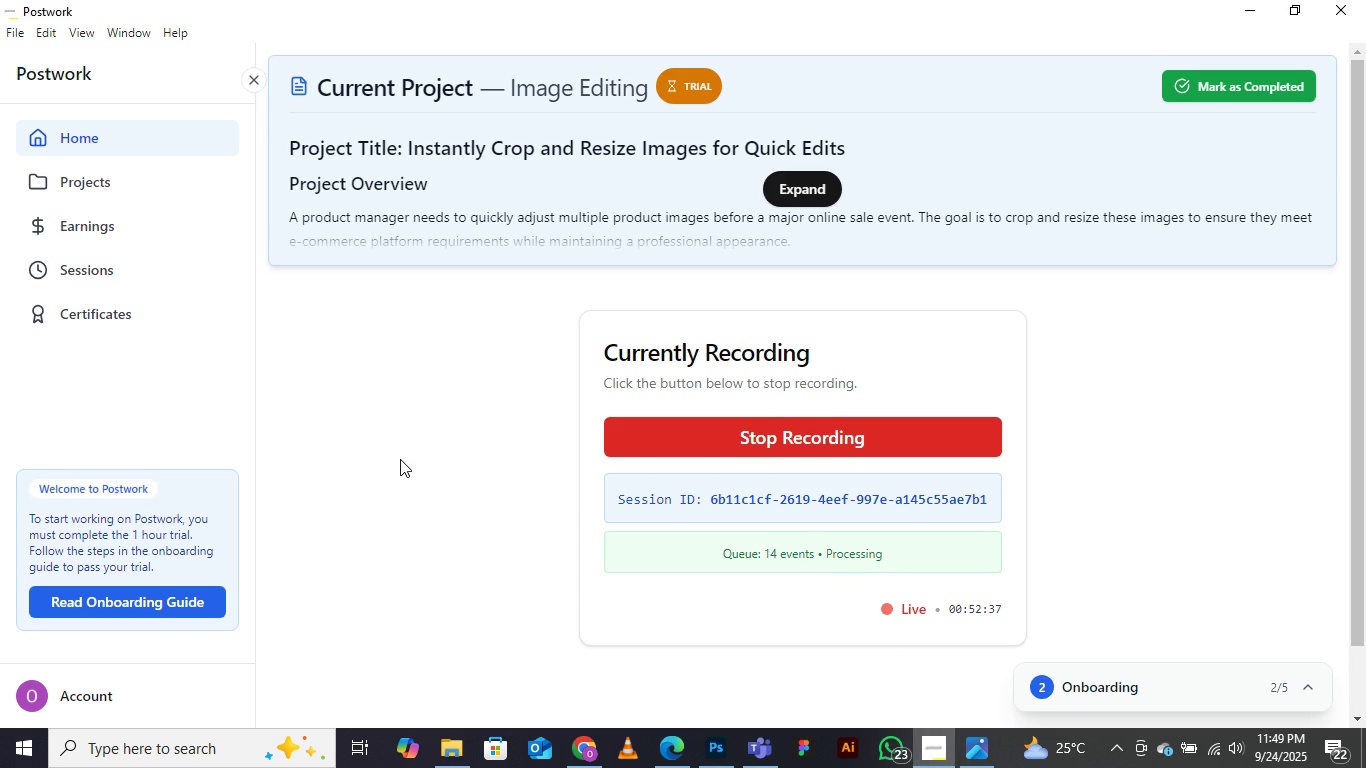 
wait(11.36)
 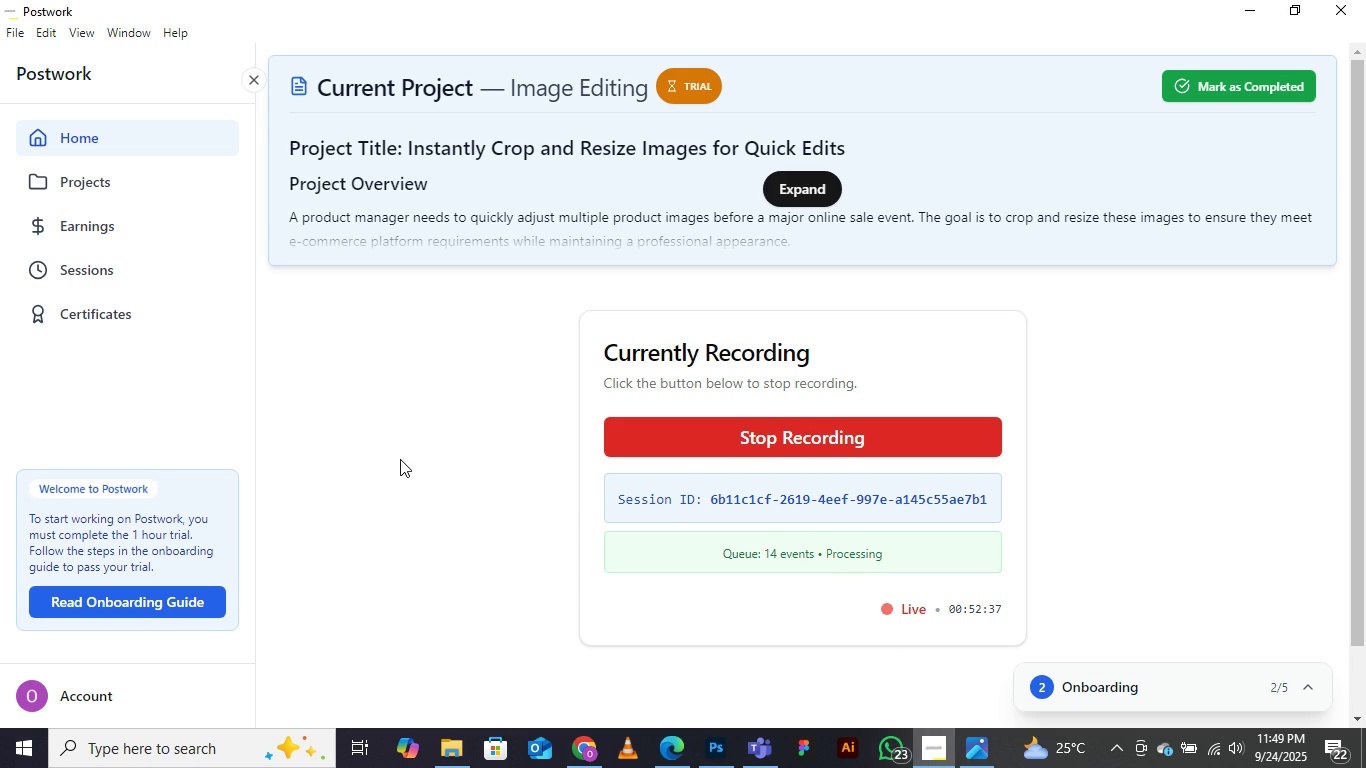 
left_click([713, 746])
 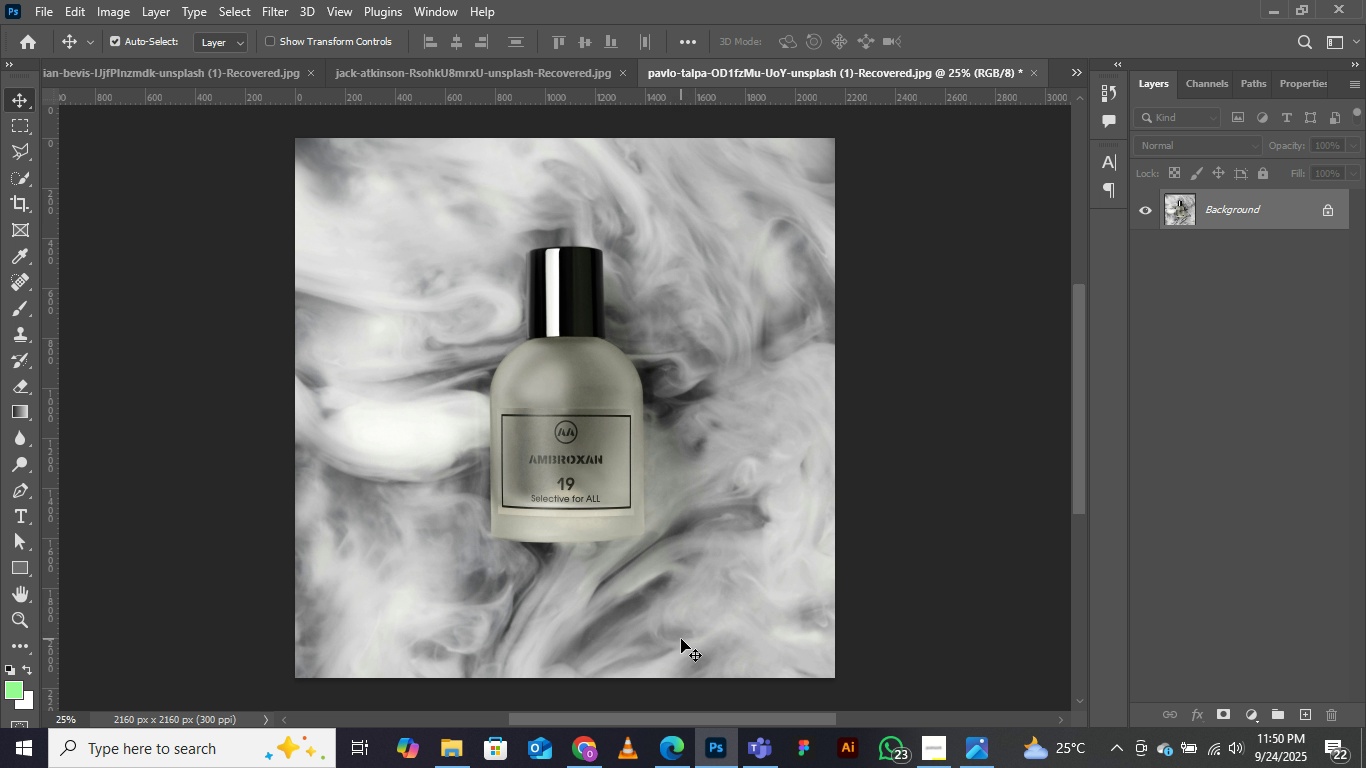 
wait(80.04)
 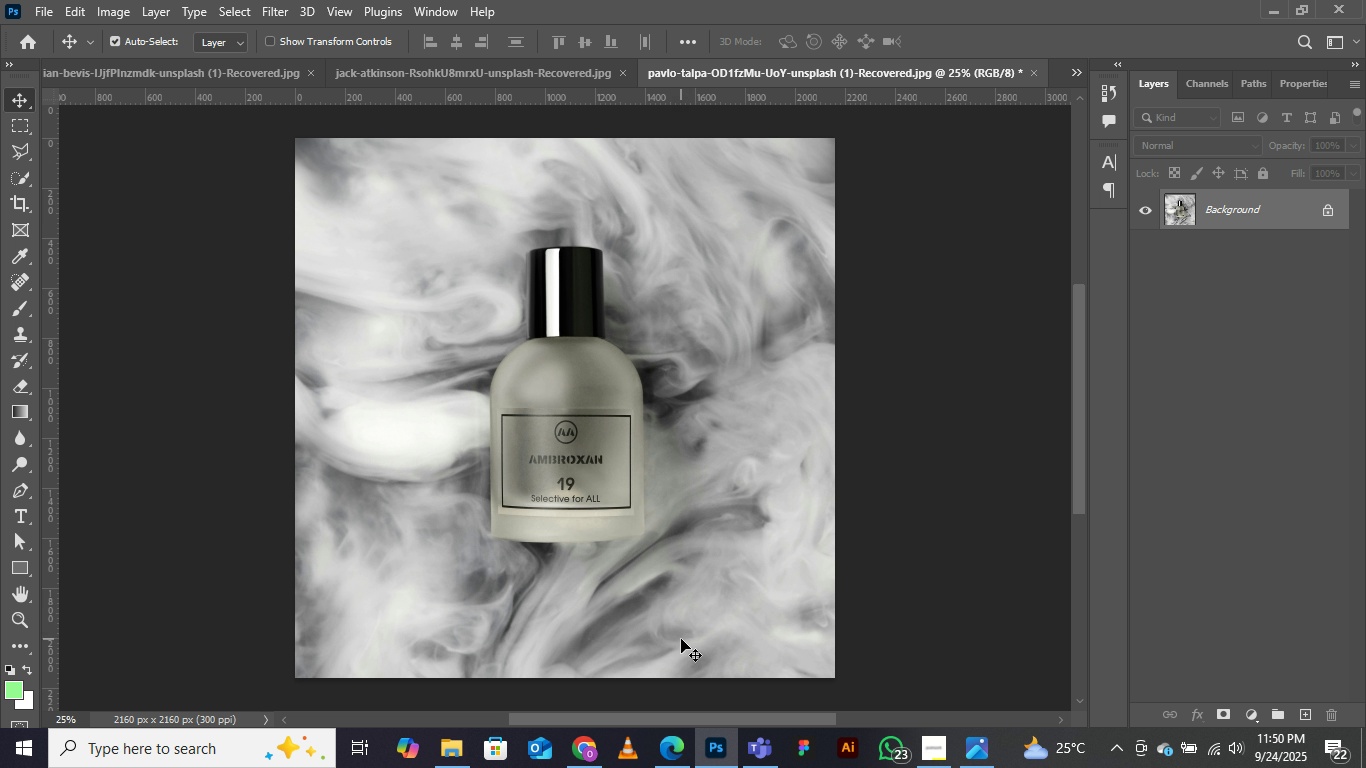 
left_click([934, 767])